 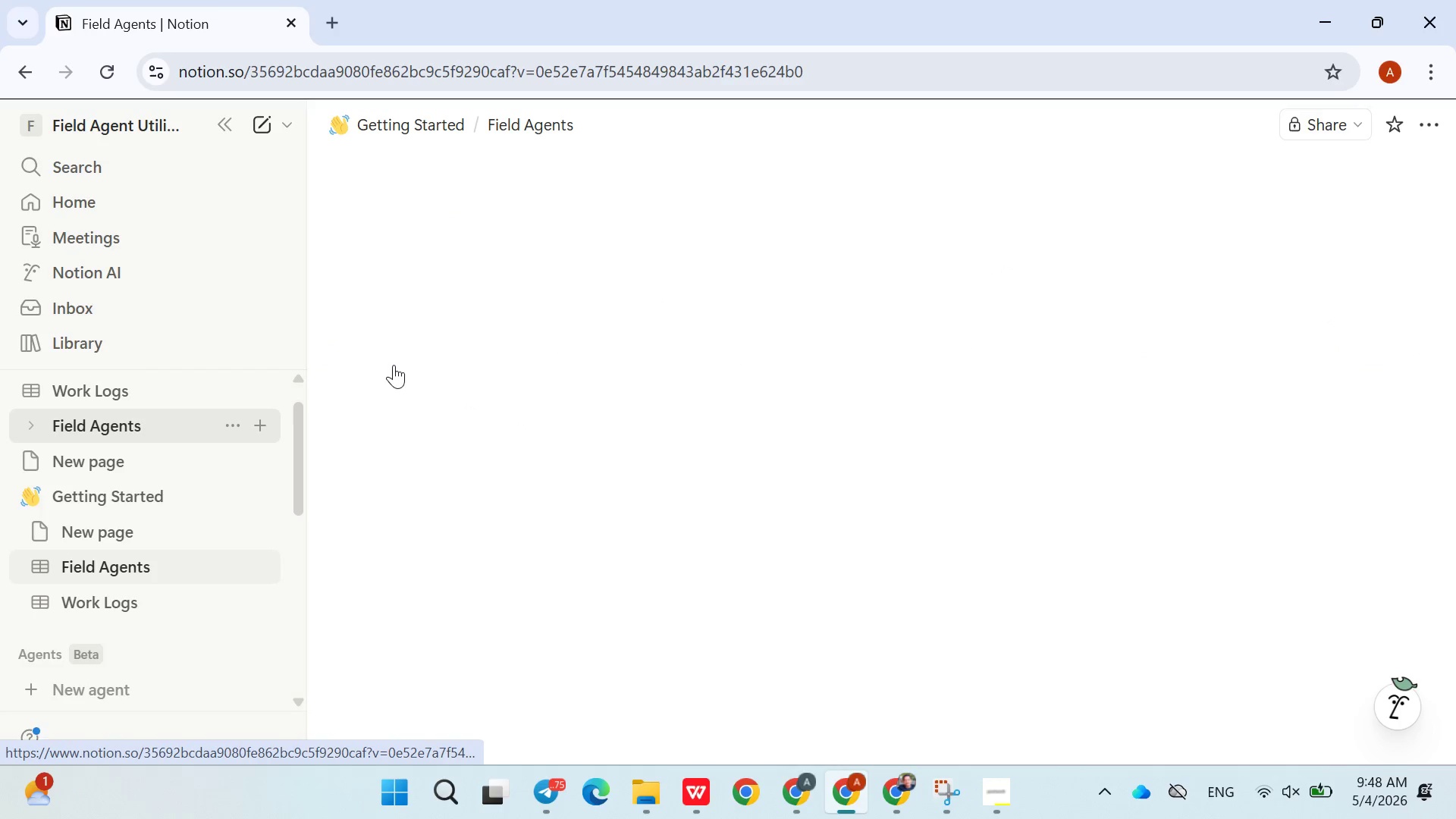 
left_click([518, 271])
 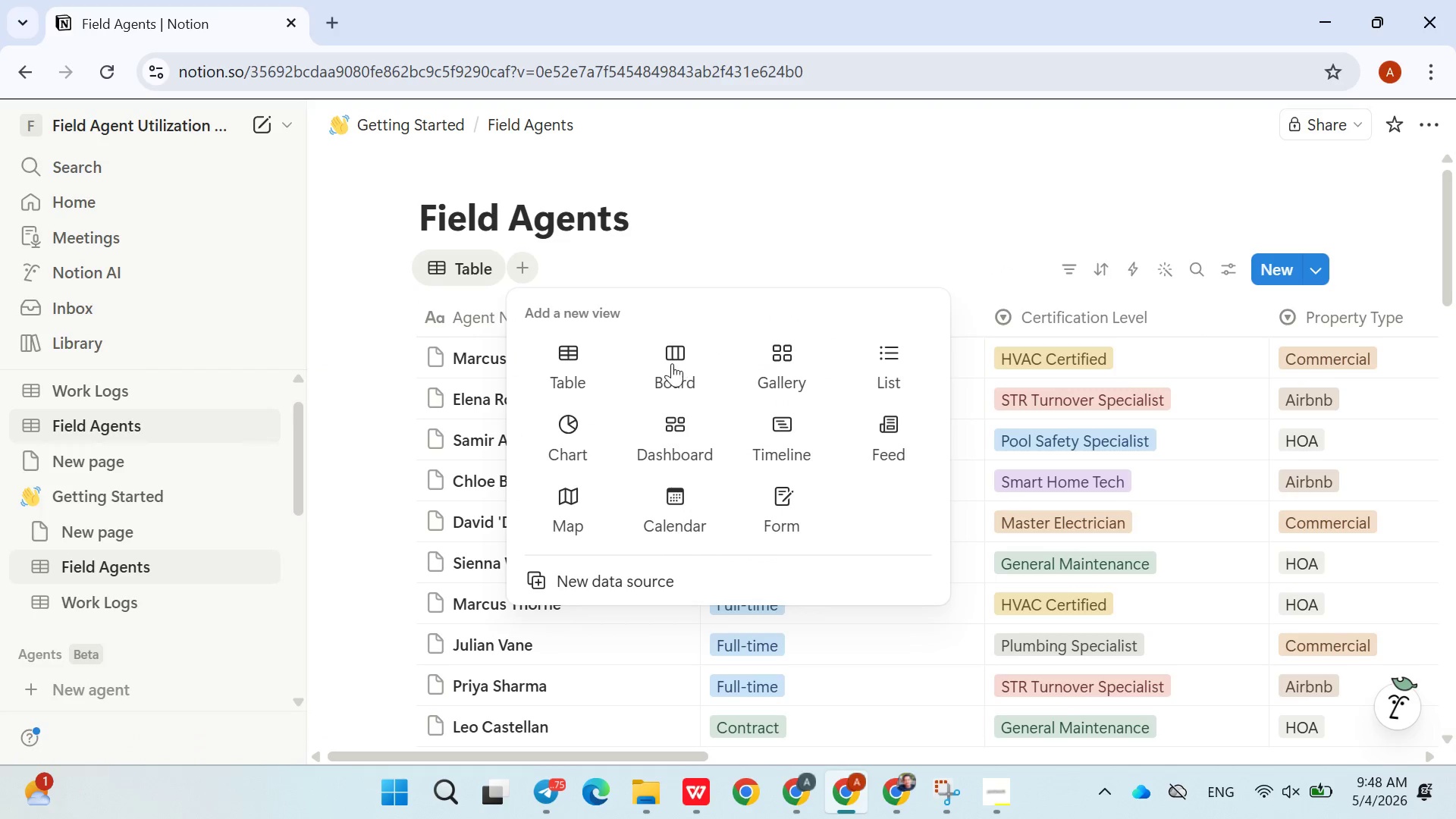 
left_click([670, 366])
 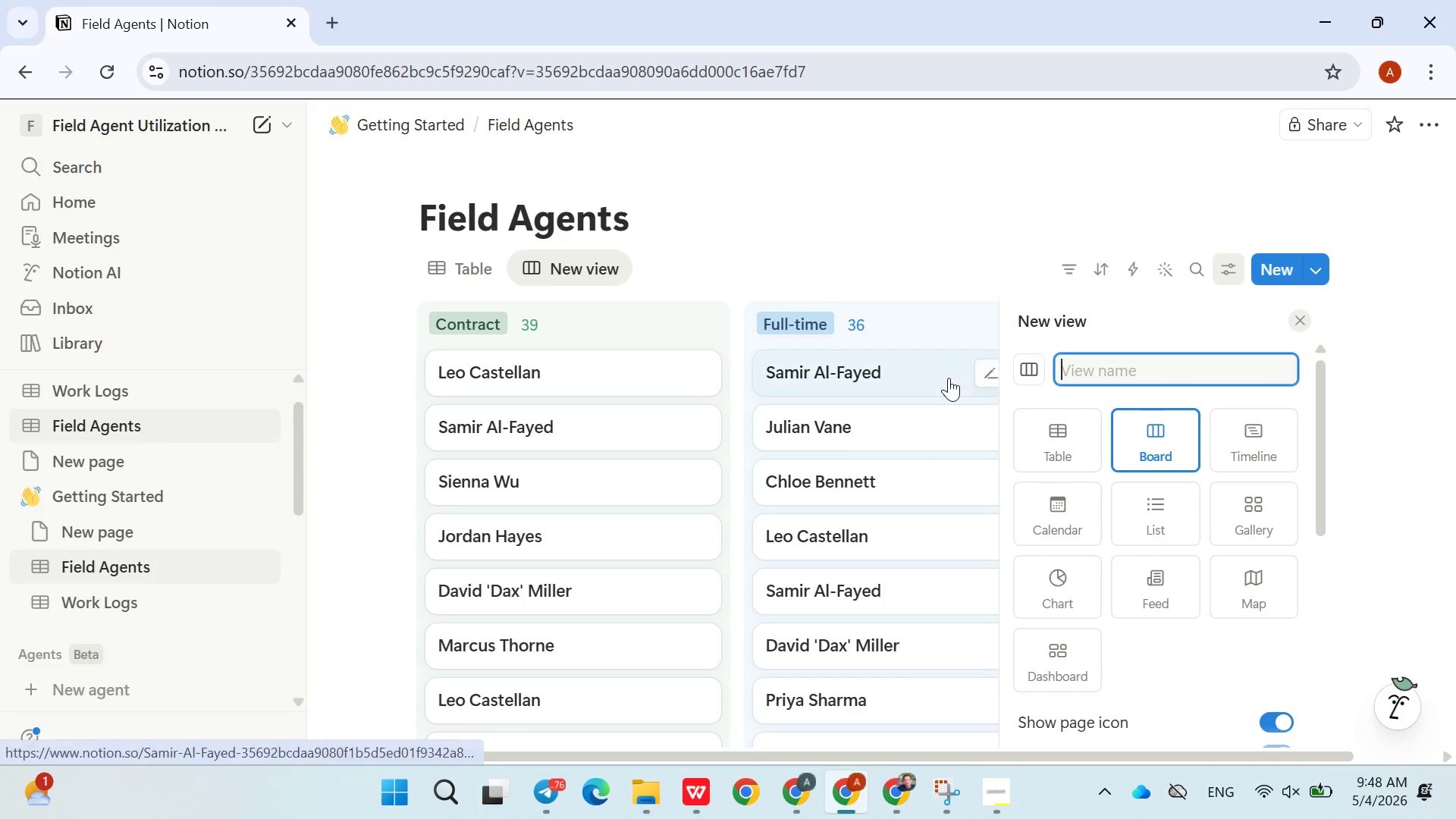 
hold_key(key=ShiftLeft, duration=1.38)
 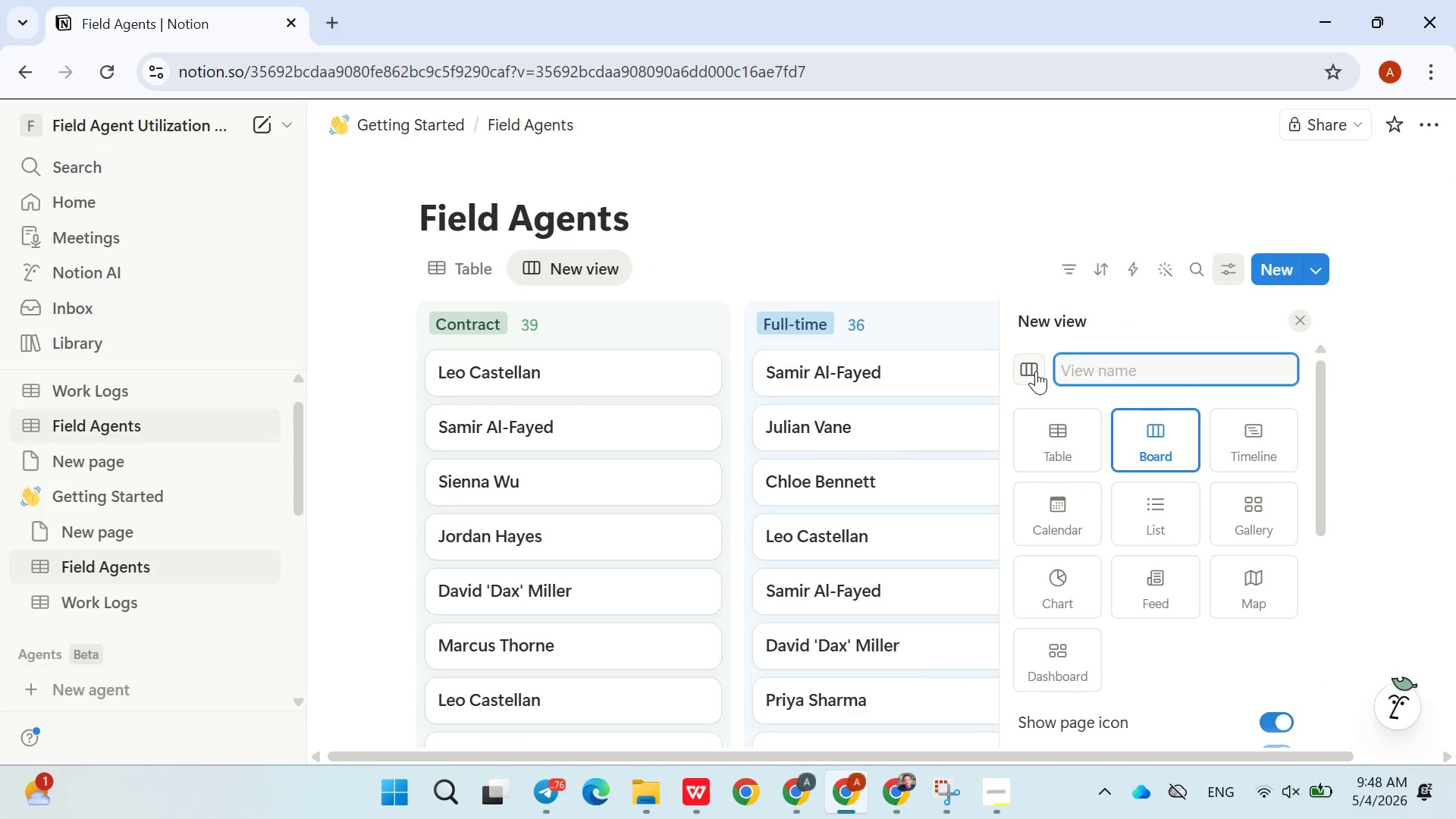 
type(Board view)
key(Backspace)
key(Backspace)
key(Backspace)
key(Backspace)
 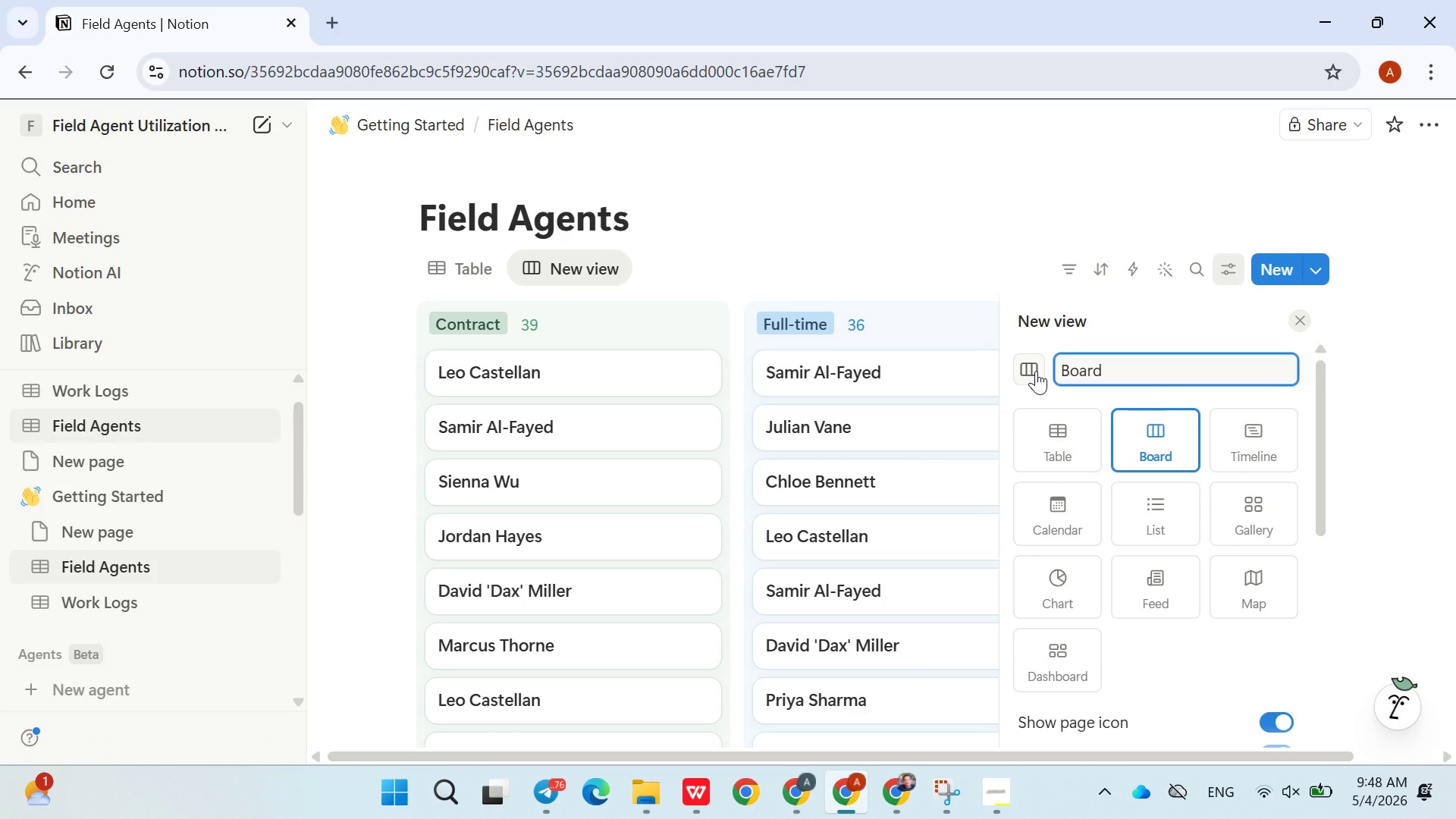 
hold_key(key=ShiftLeft, duration=0.89)
 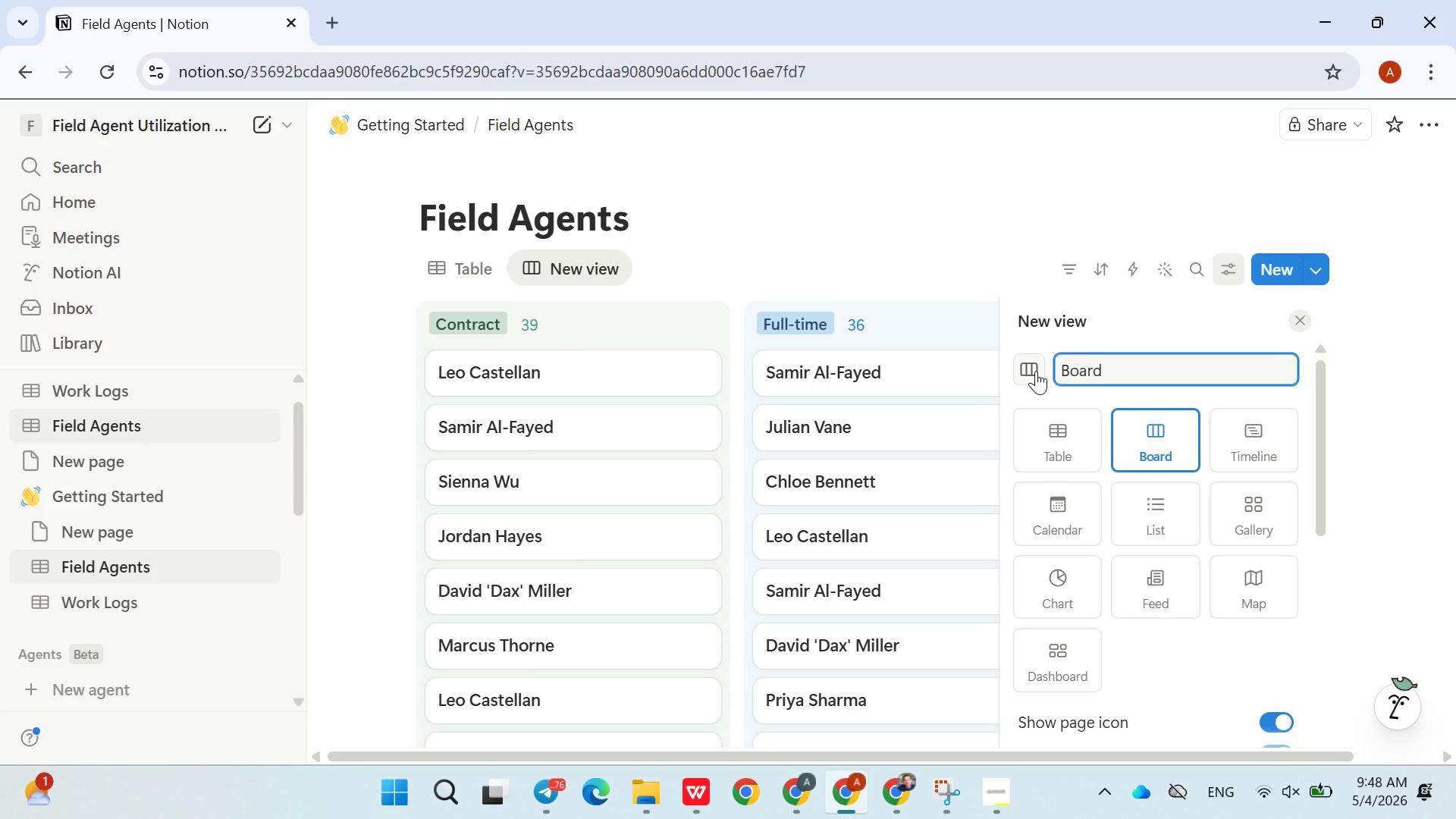 
hold_key(key=Backspace, duration=0.92)
 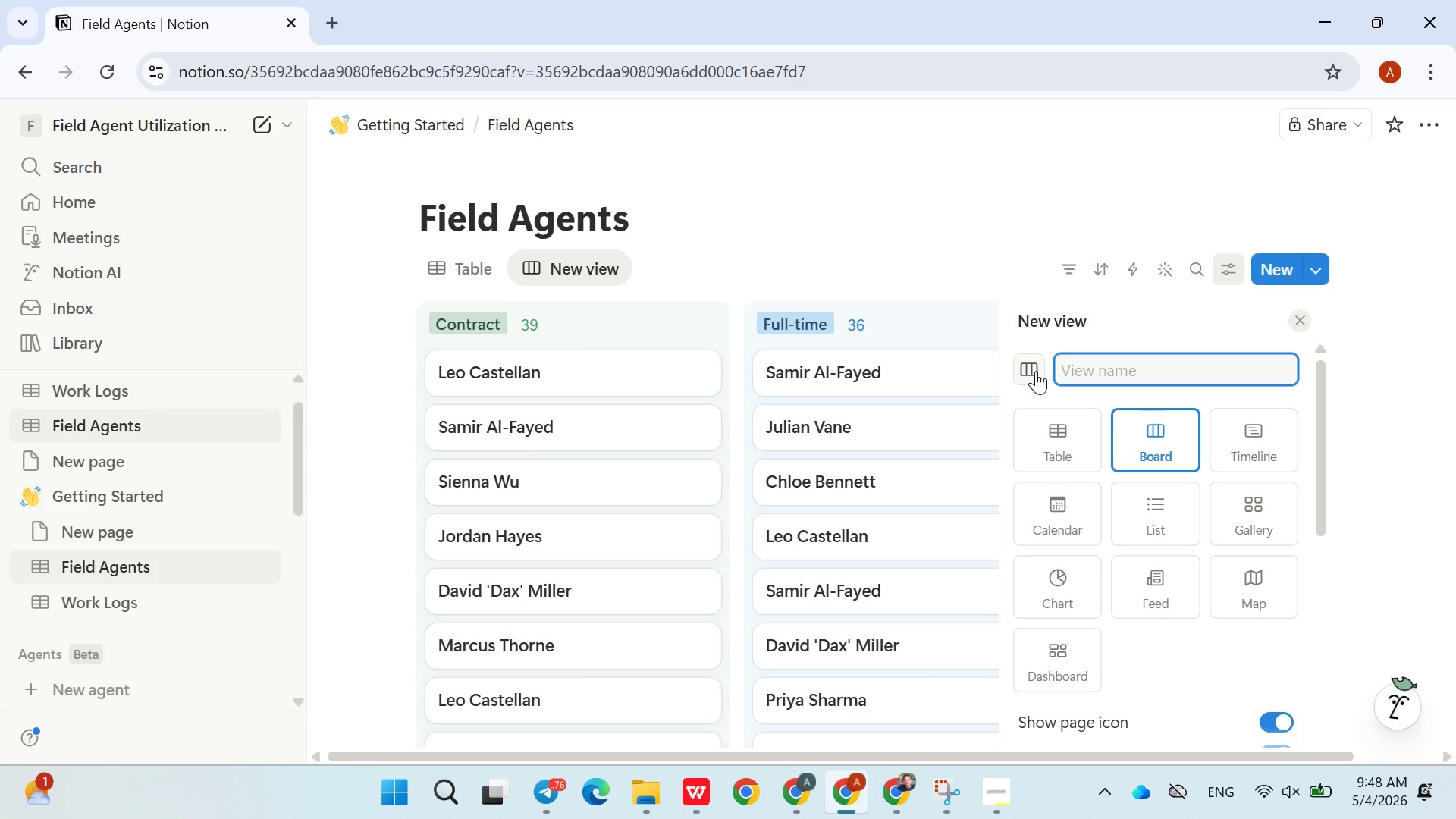 
type(Cr)
key(Backspace)
type(ertifications)
 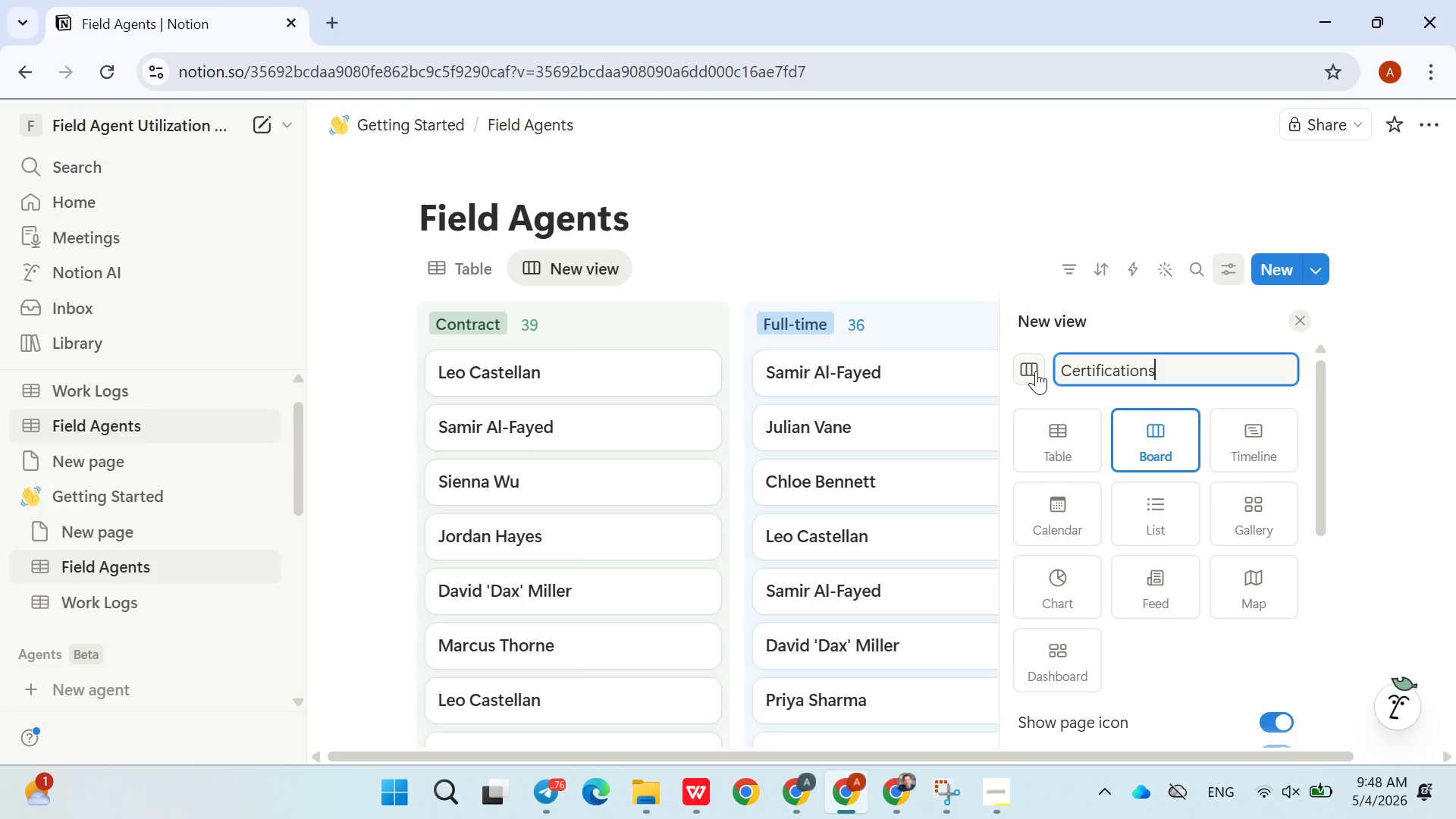 
wait(5.97)
 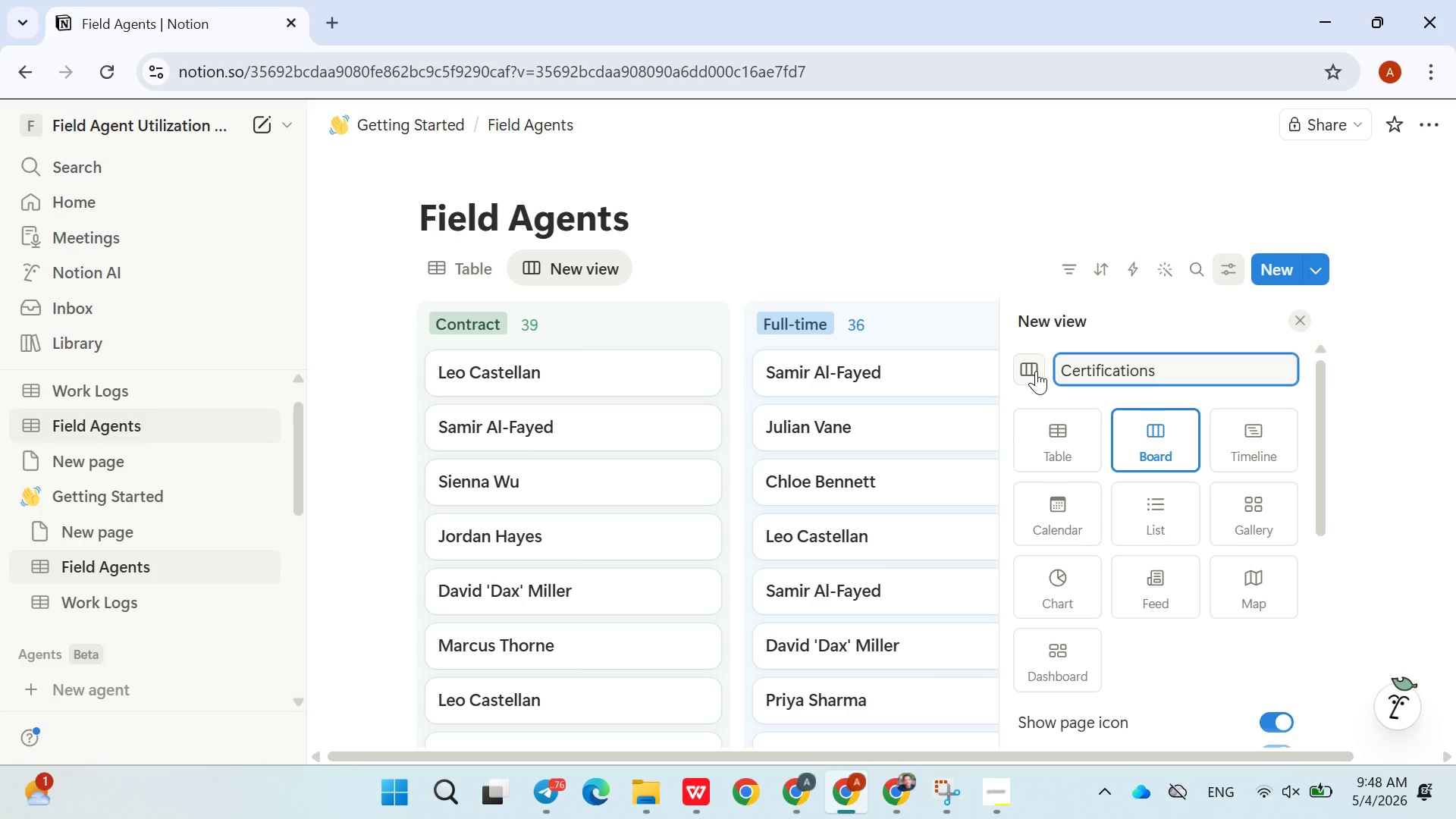 
key(Enter)
 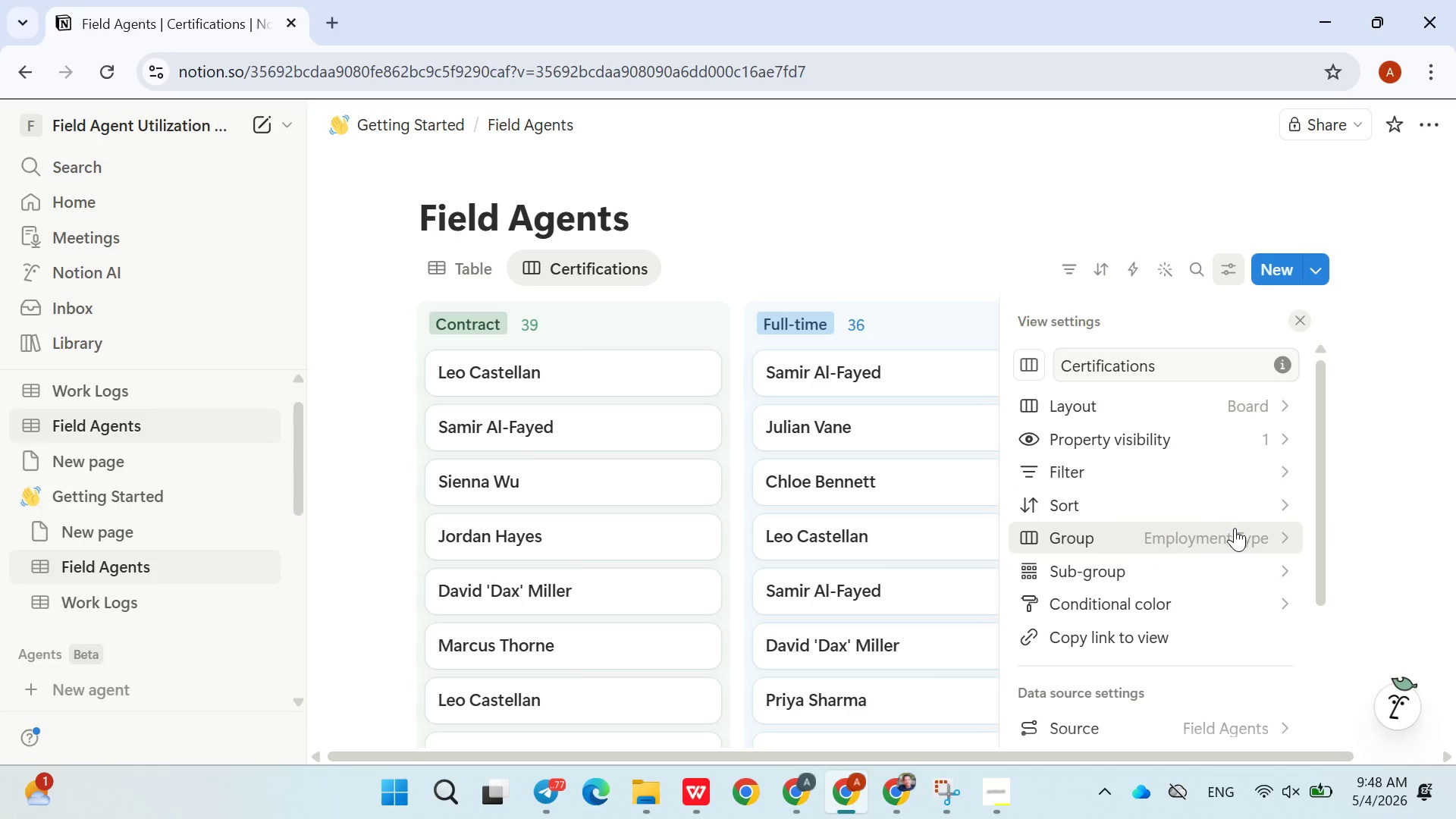 
left_click([1238, 529])
 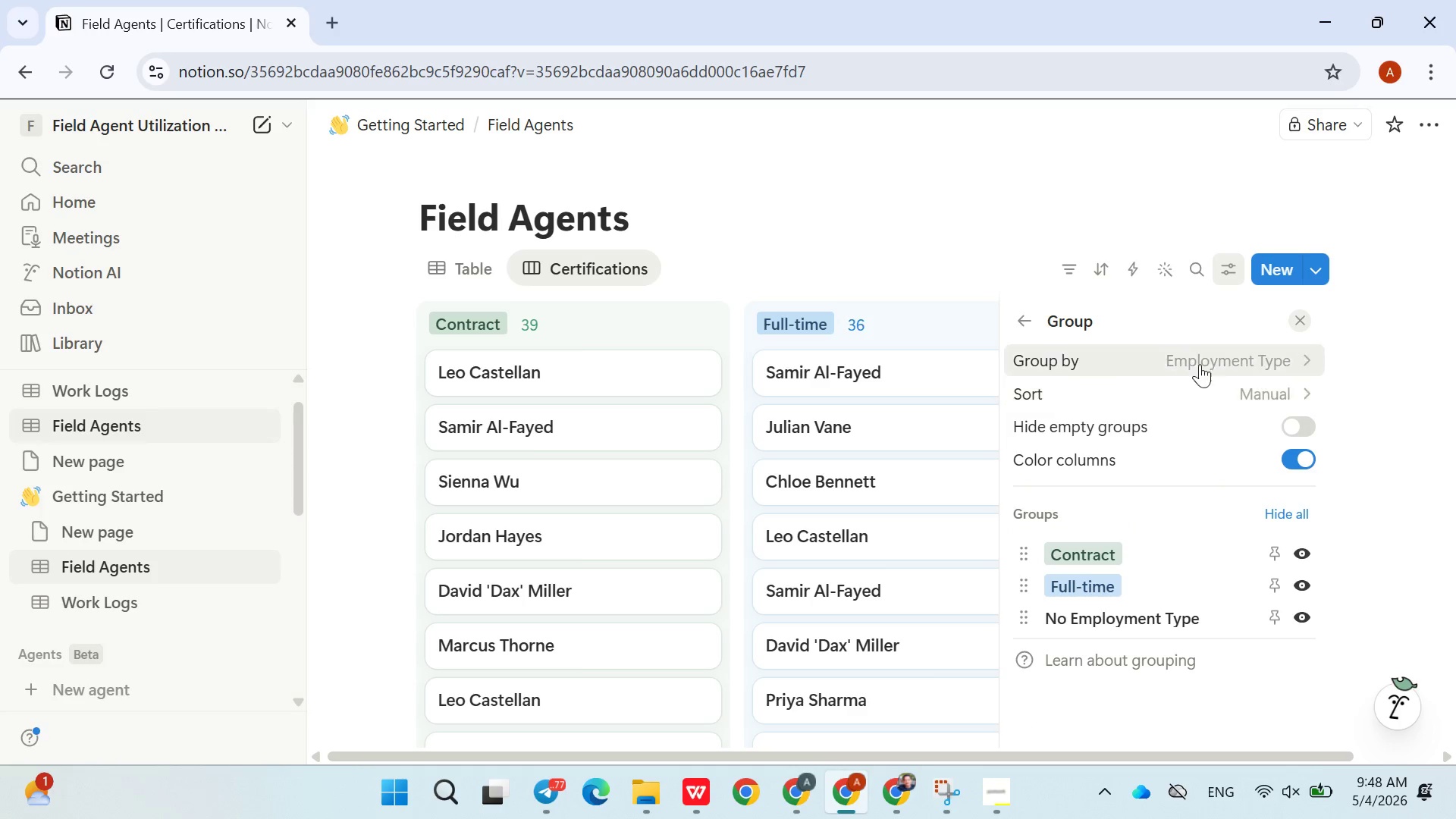 
left_click([1214, 353])
 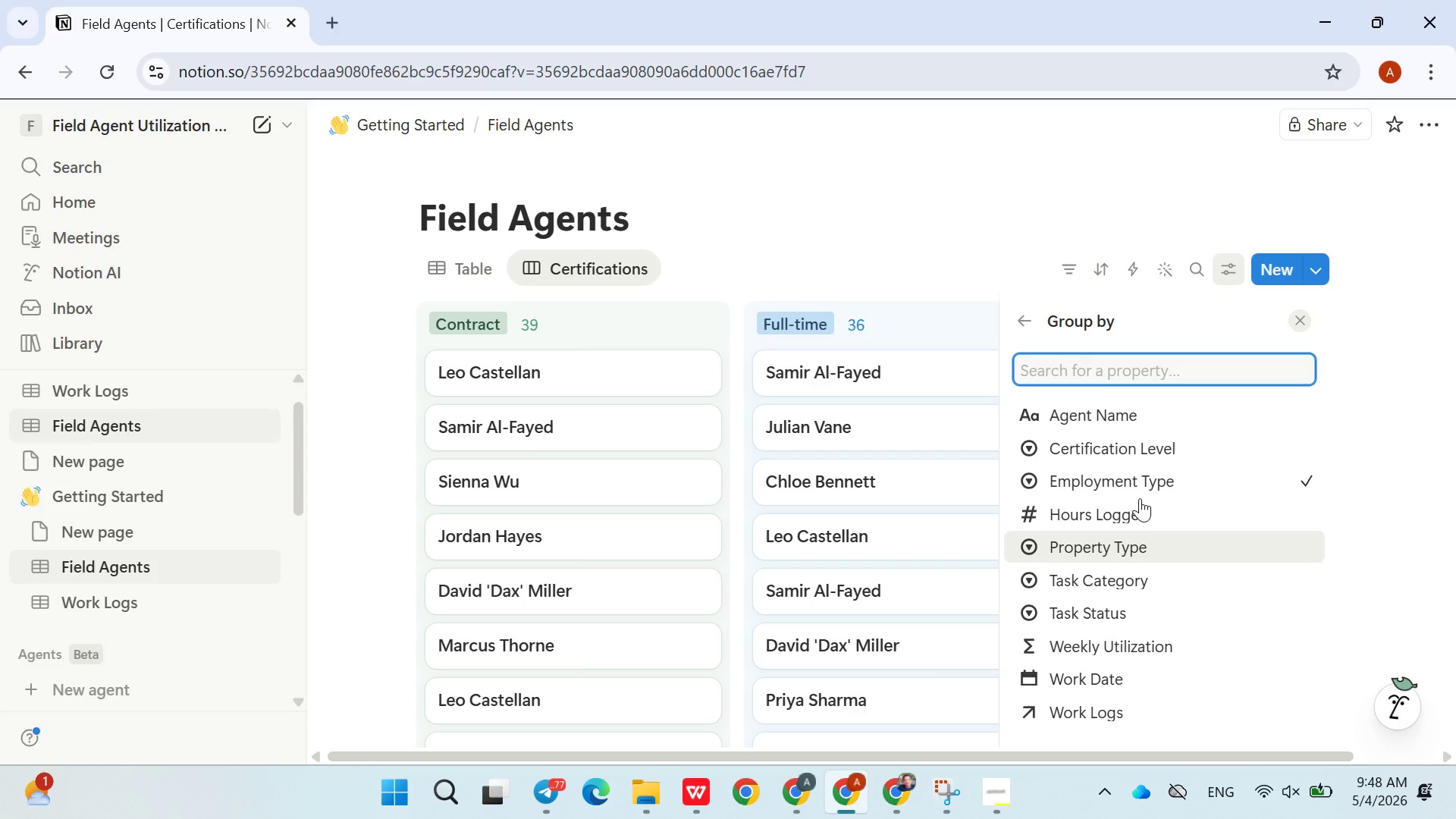 
left_click([1140, 438])